 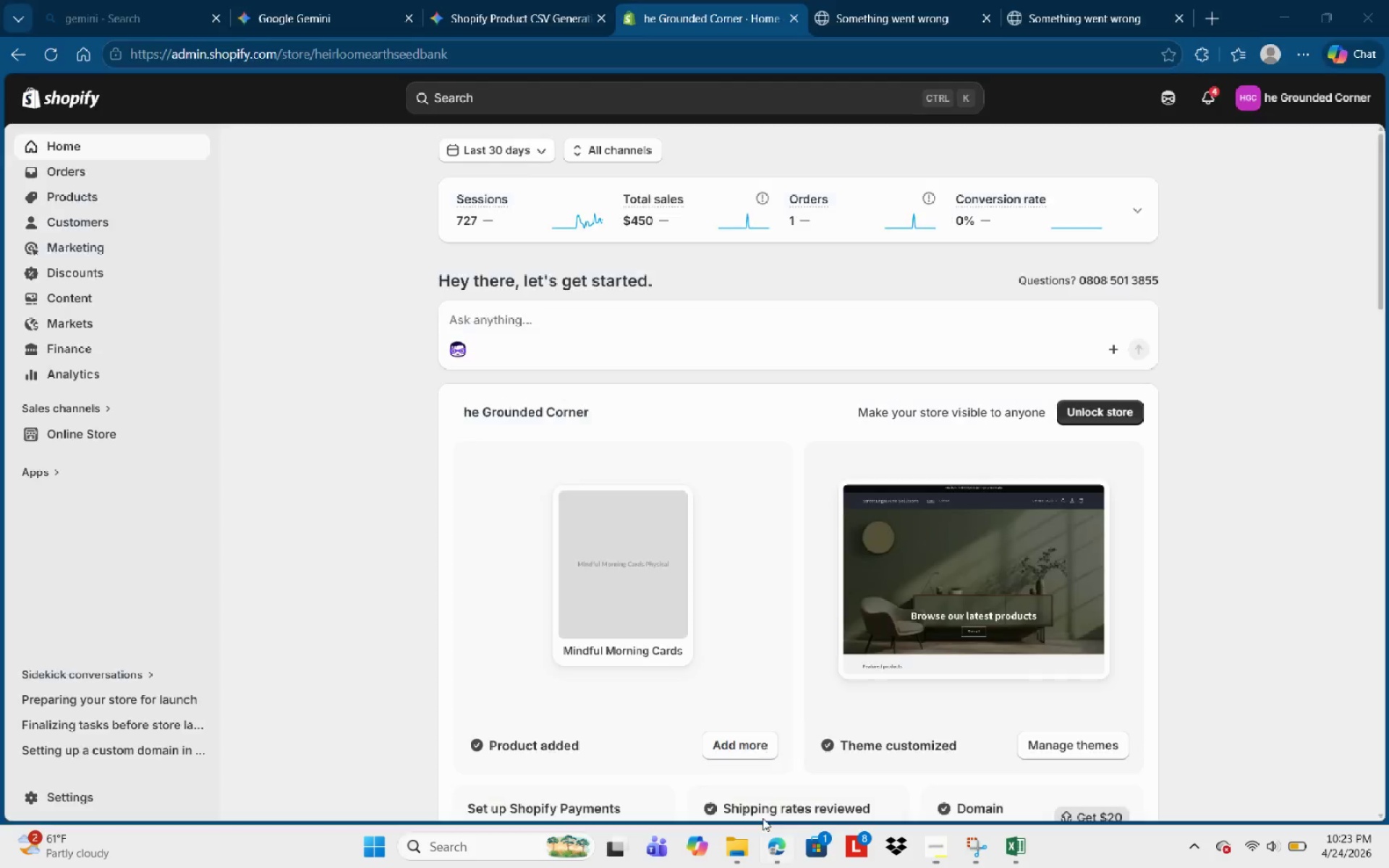 
left_click([101, 195])
 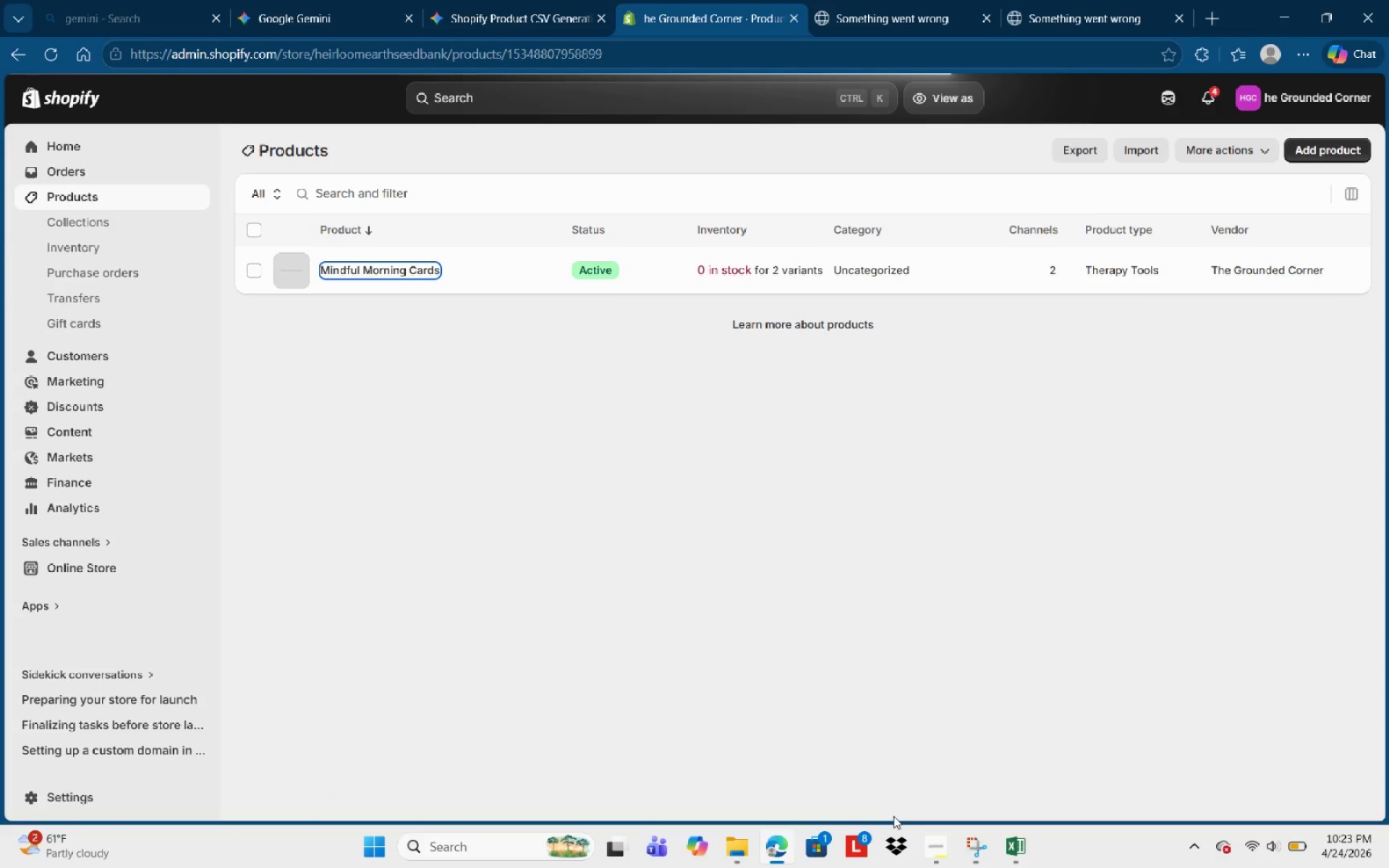 
wait(6.28)
 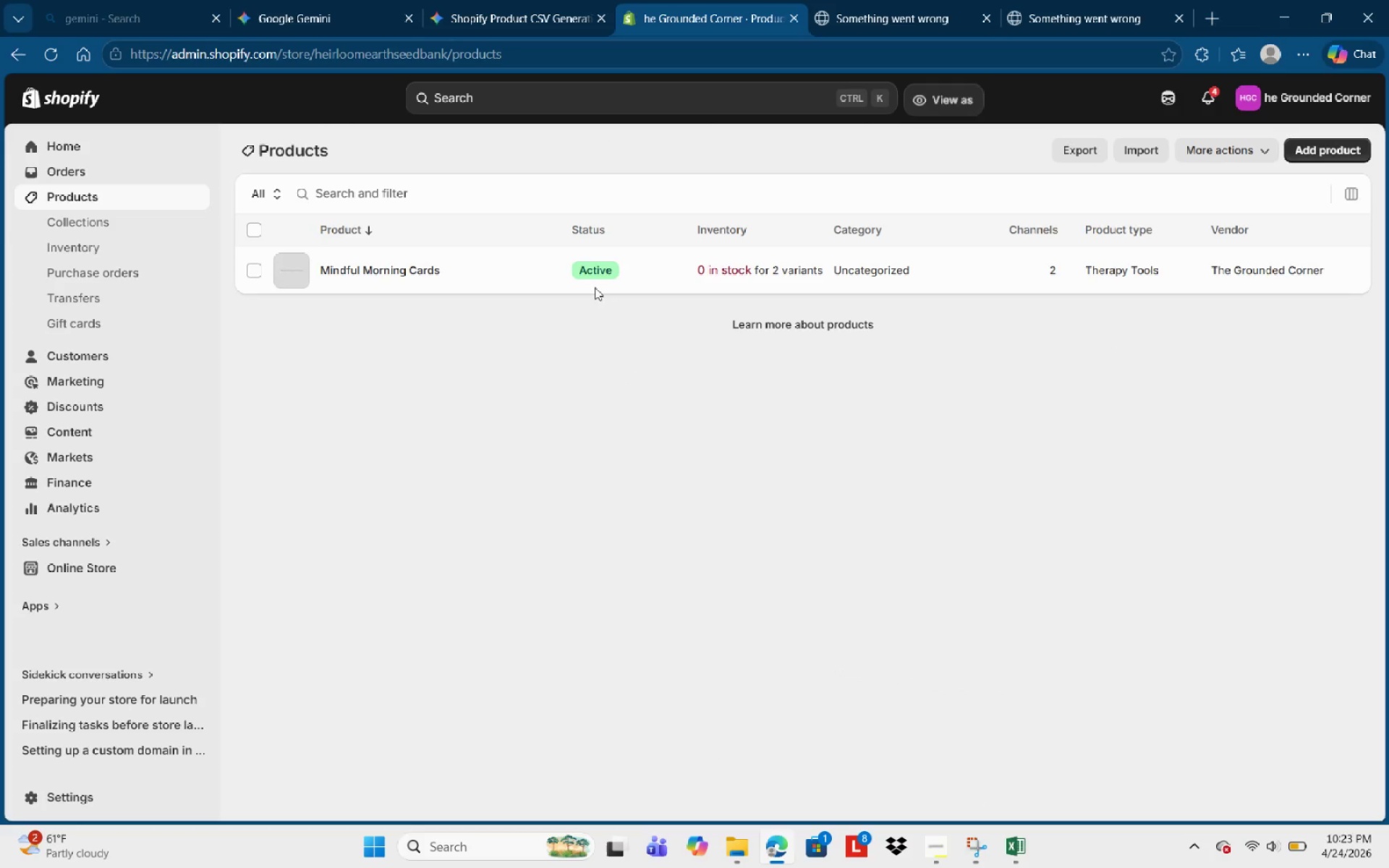 
left_click([966, 854])
 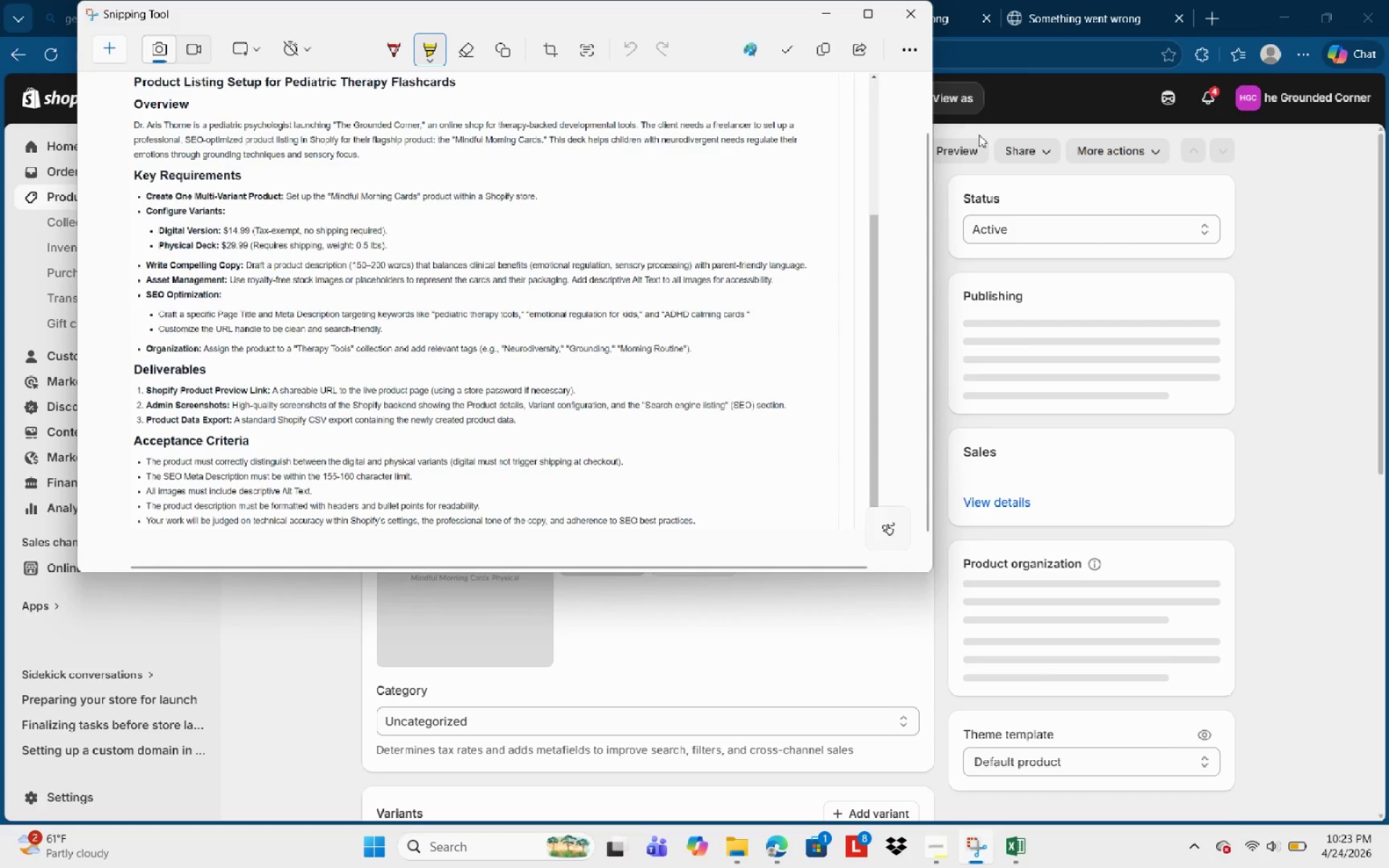 
left_click([831, 18])
 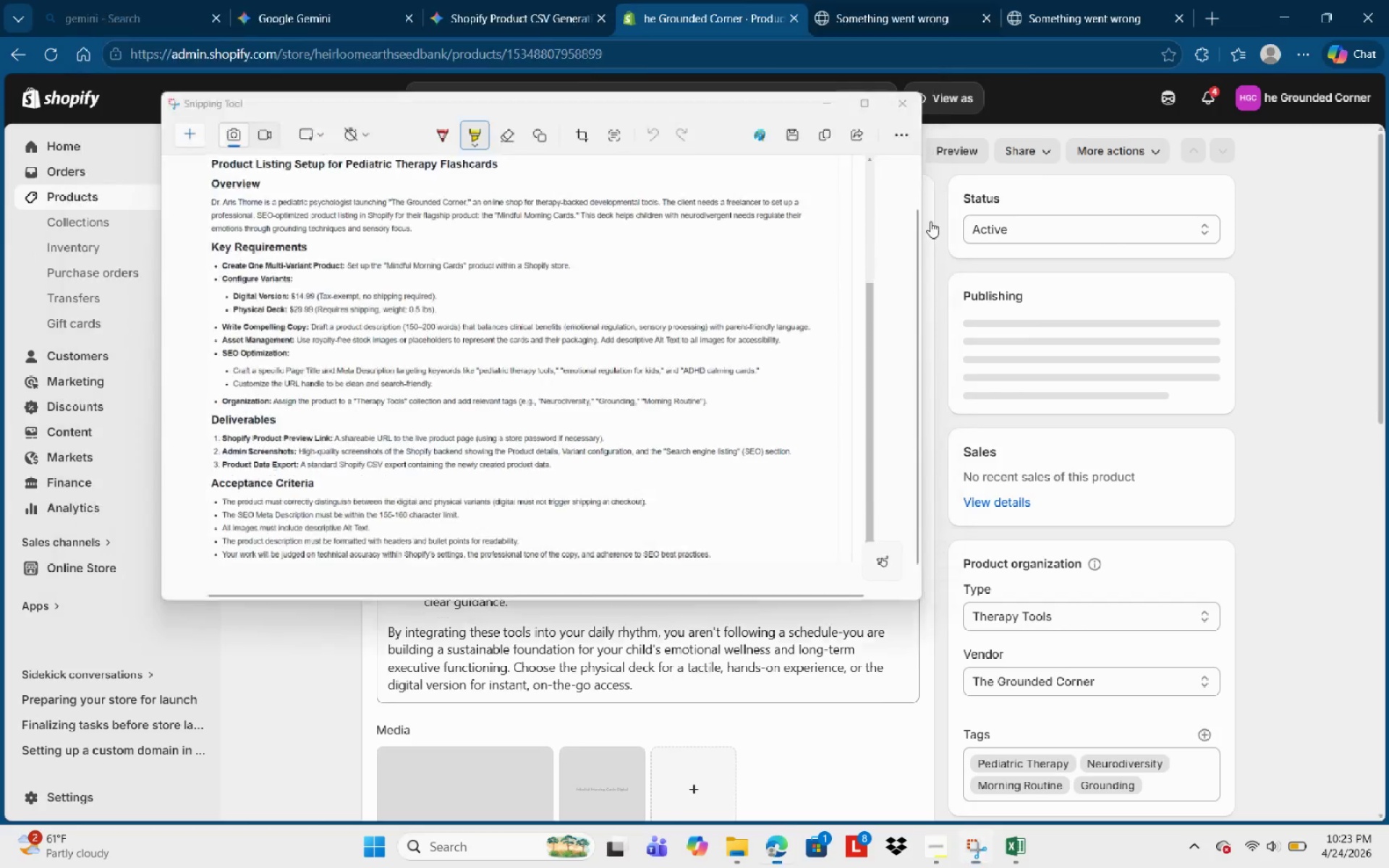 
hold_key(key=ControlLeft, duration=8.22)
scroll: coordinate [1182, 618], scroll_direction: down, amount: 5.0
 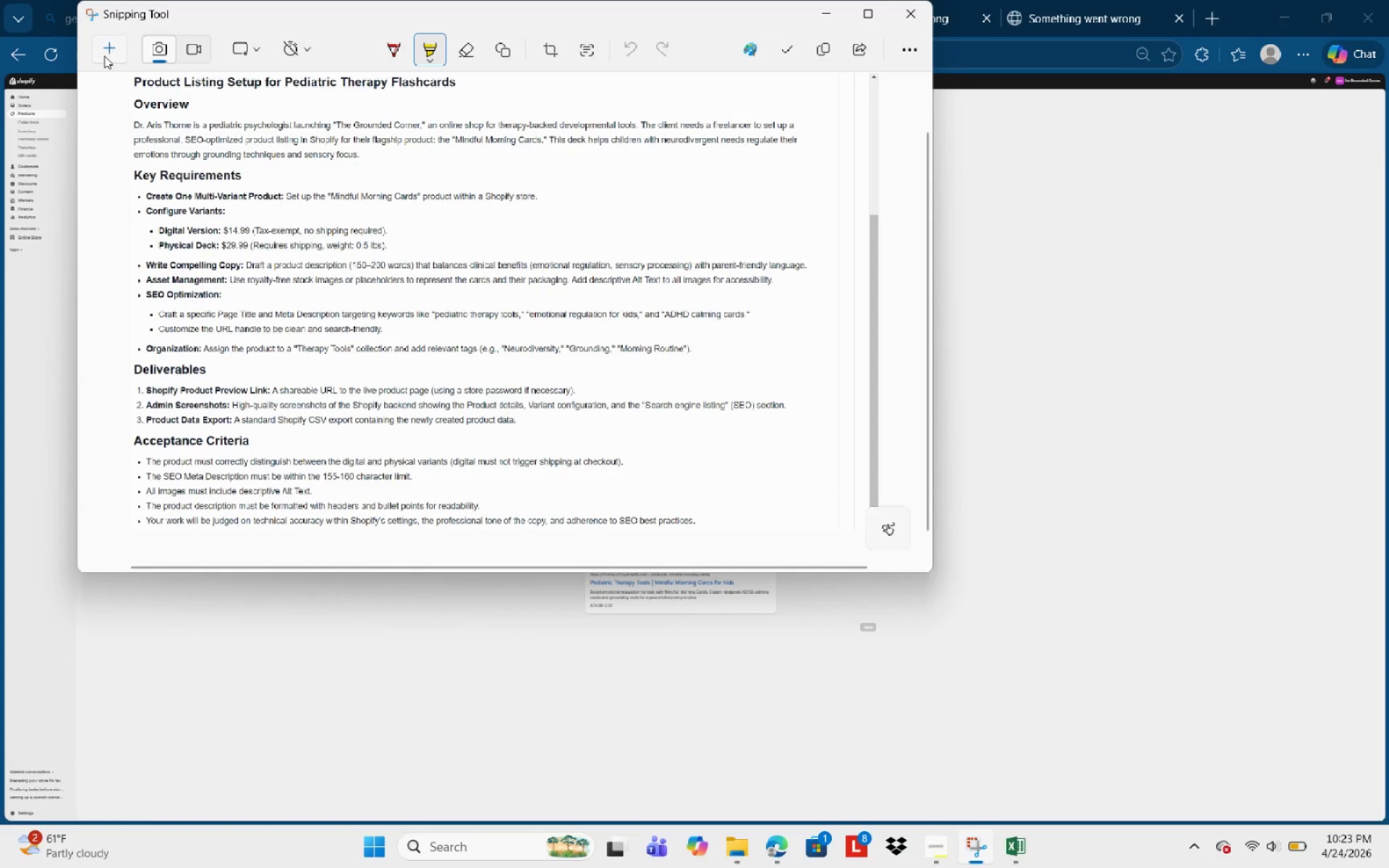 
wait(5.38)
 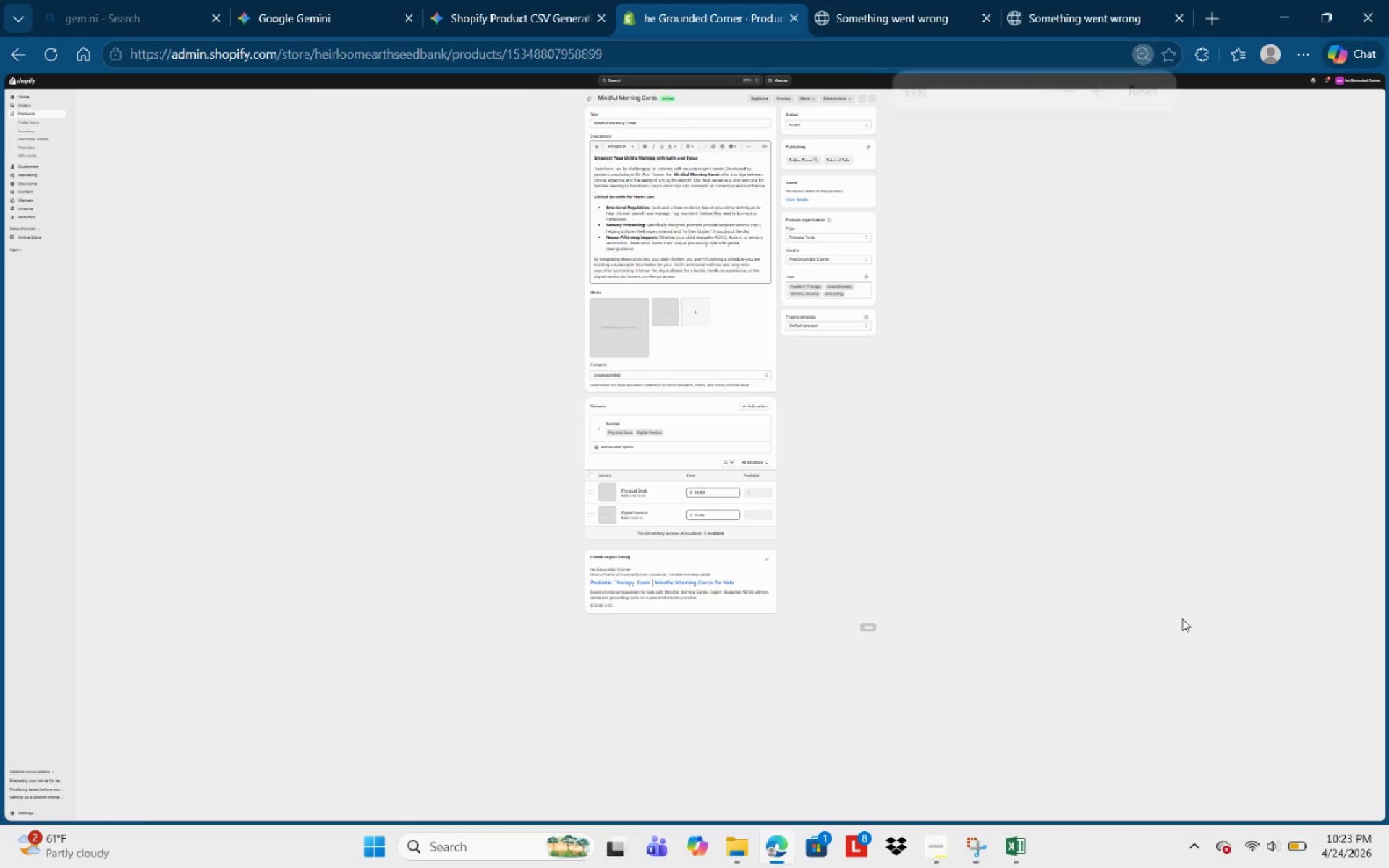 
left_click_drag(start_coordinate=[0, 1], to_coordinate=[1386, 617])
 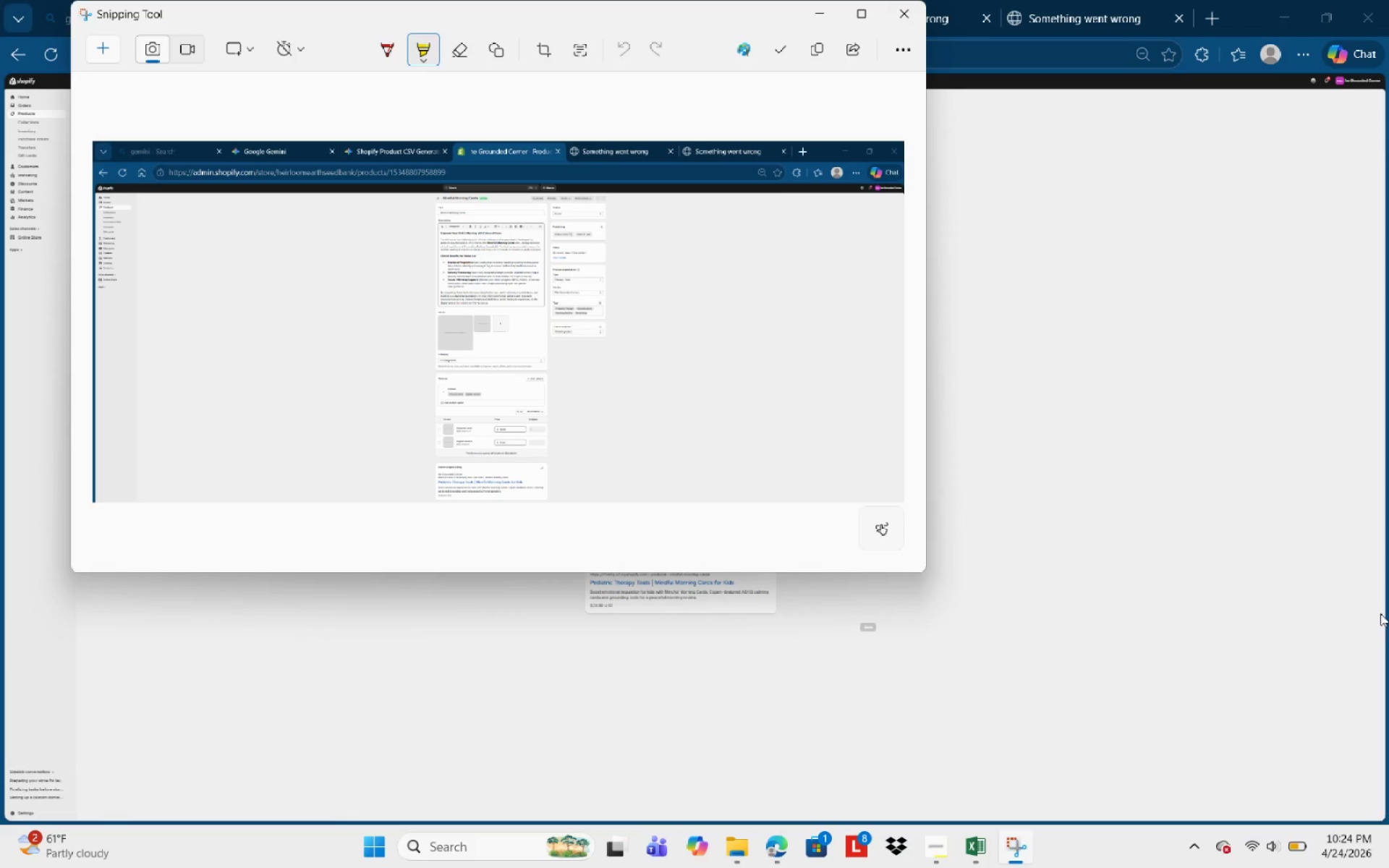 
key(Control+S)
 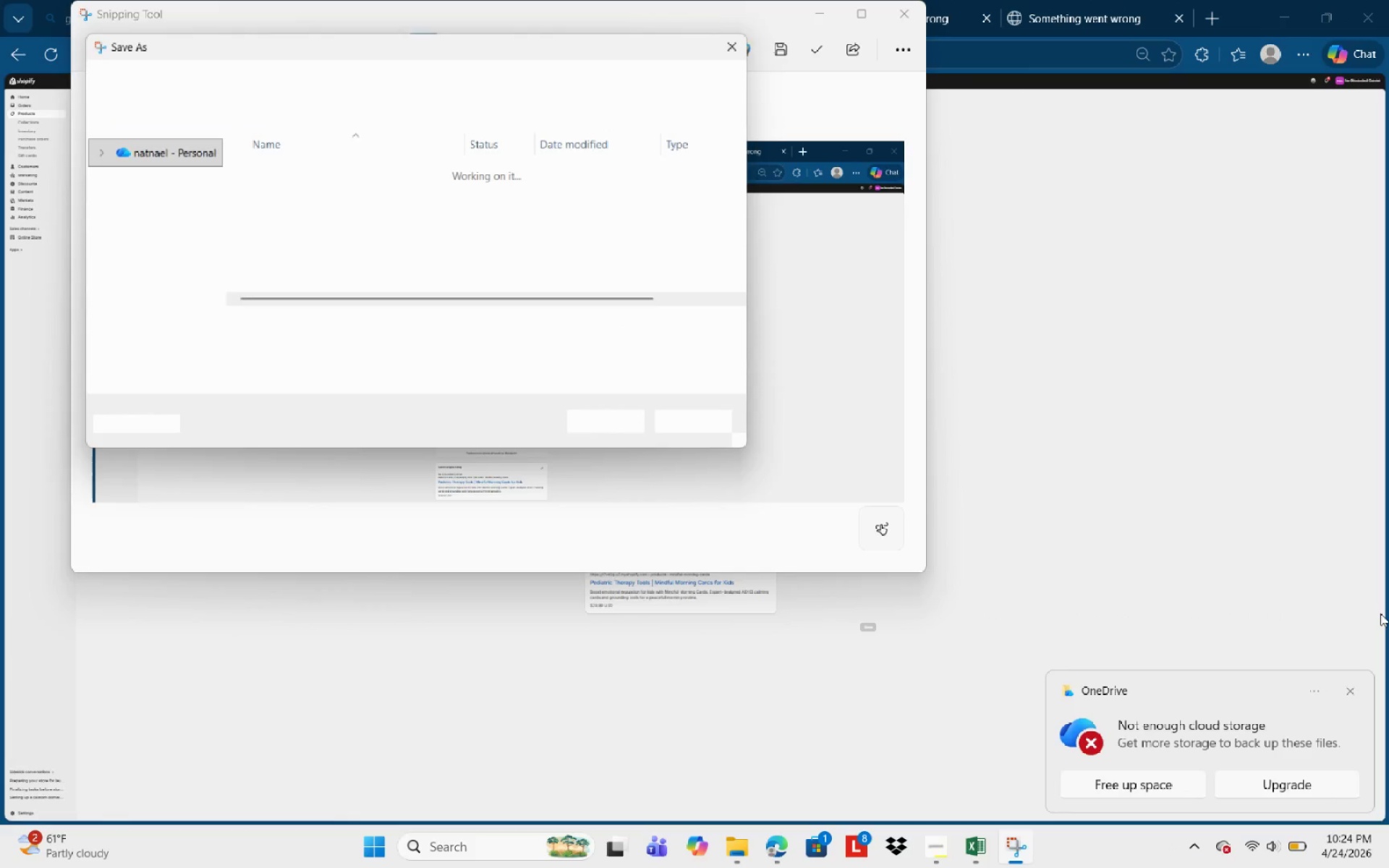 
type(S)
key(Backspace)
type(SV)
key(Backspace)
key(Backspace)
key(Backspace)
 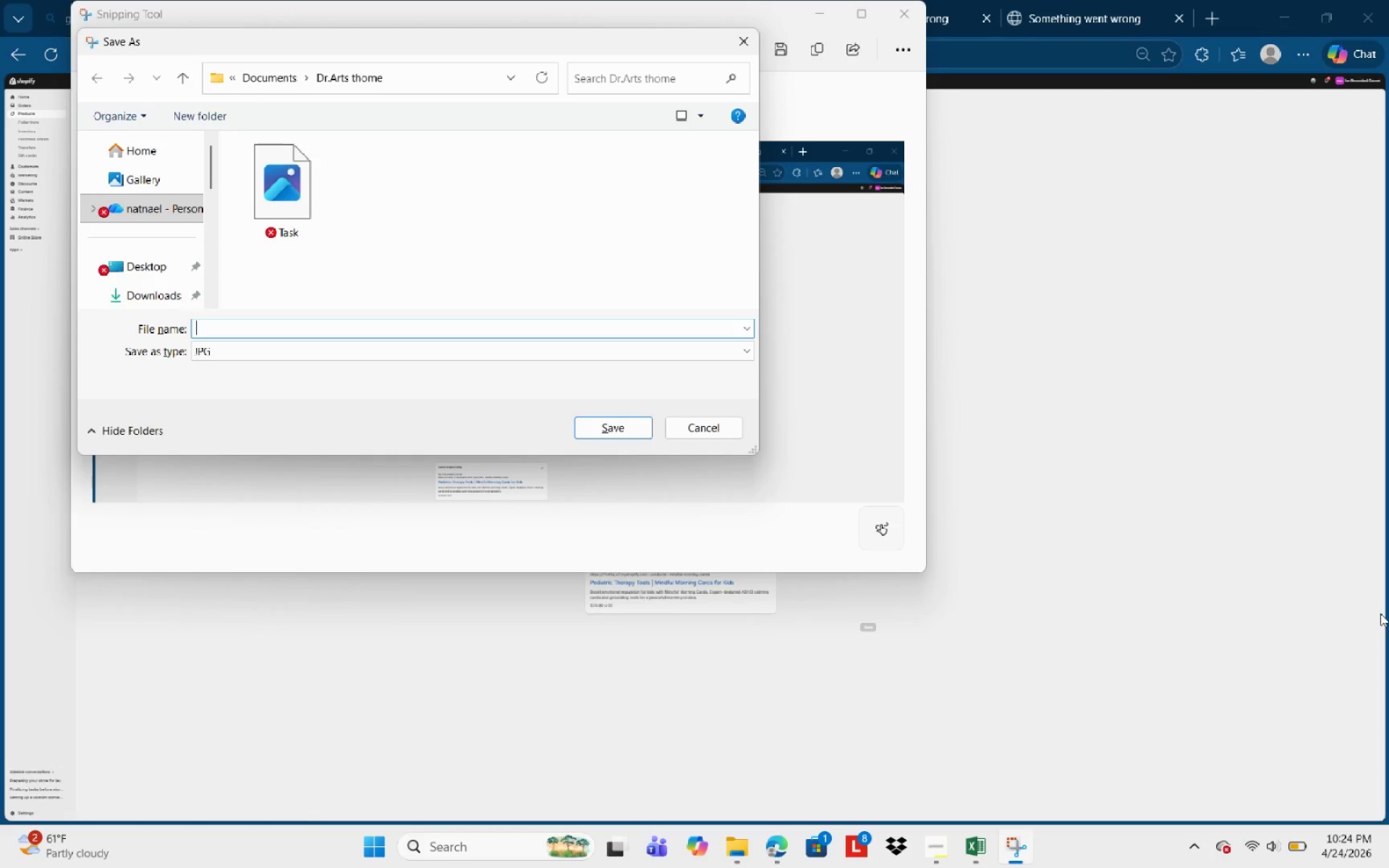 
wait(12.88)
 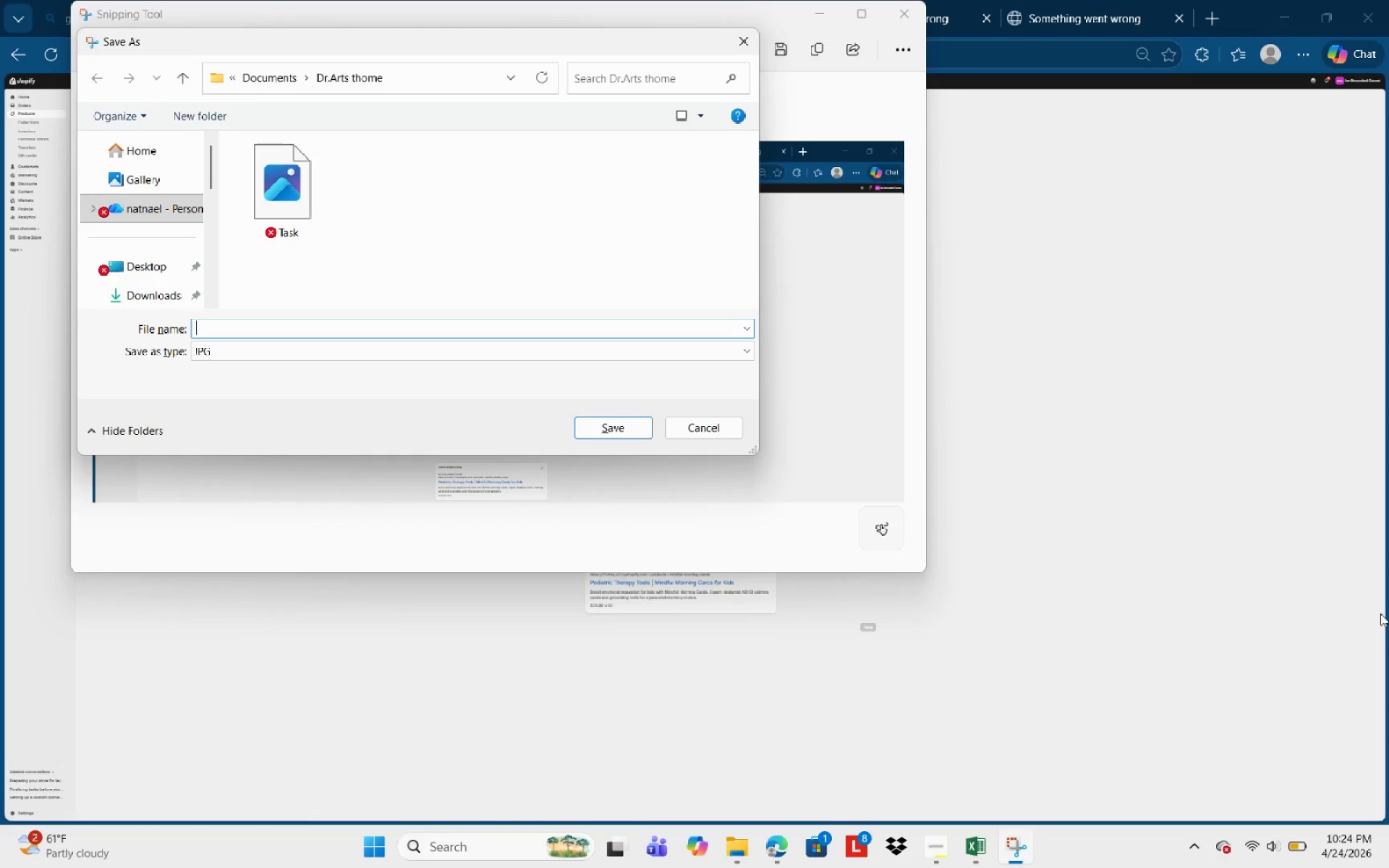 
type(P)
key(Backspace)
type(Product page.)
key(Backspace)
key(NumpadEnter)
 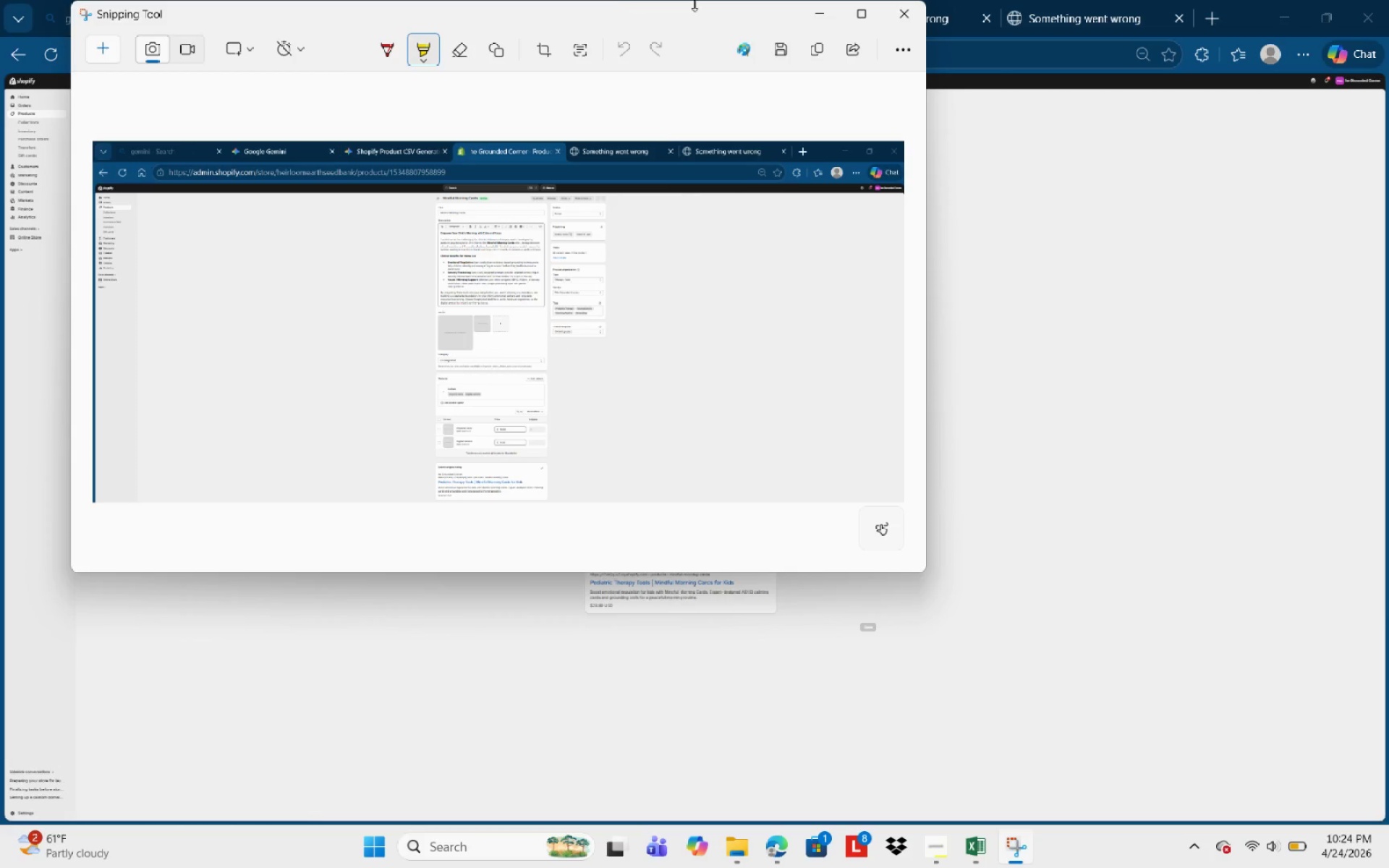 
left_click([825, 16])
 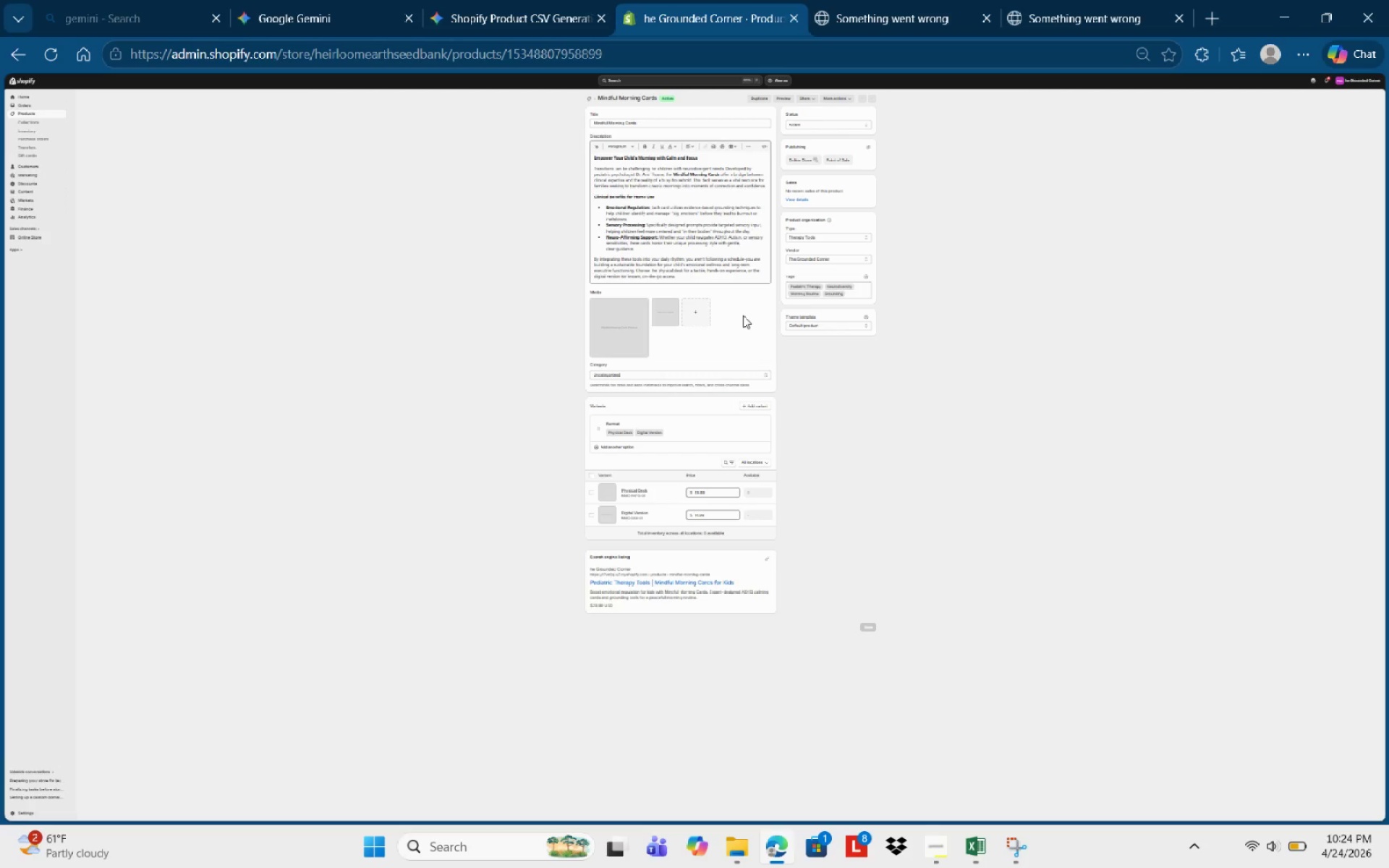 
hold_key(key=ControlLeft, duration=0.41)